 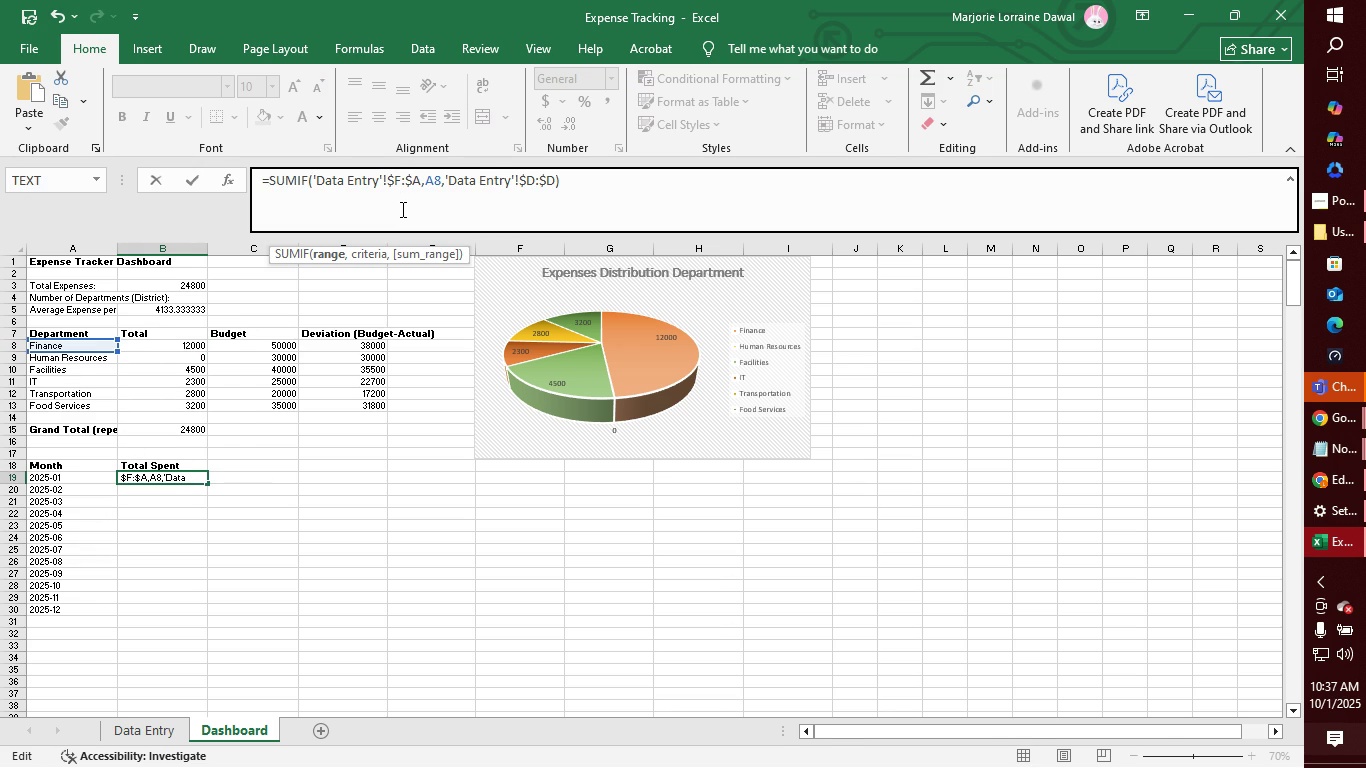 
left_click([417, 178])
 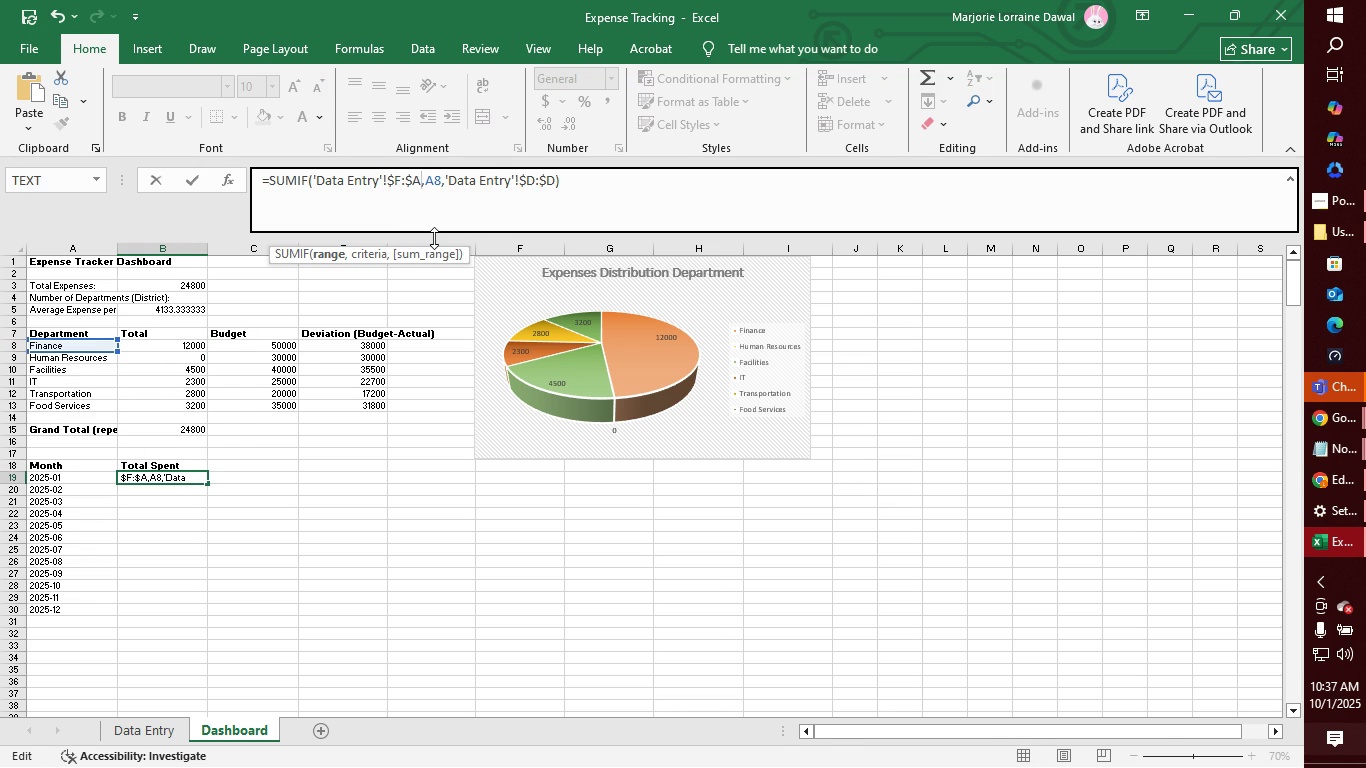 
key(Backspace)
 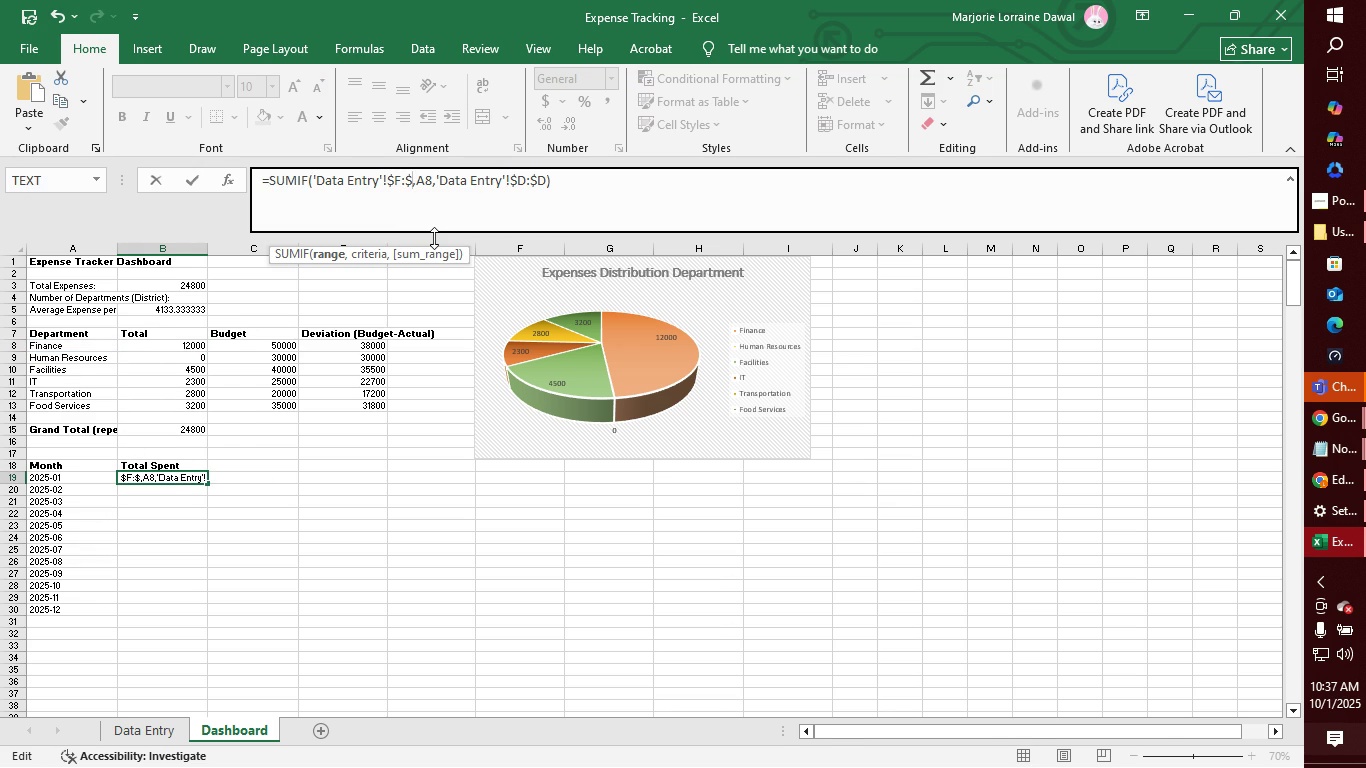 
key(F)
 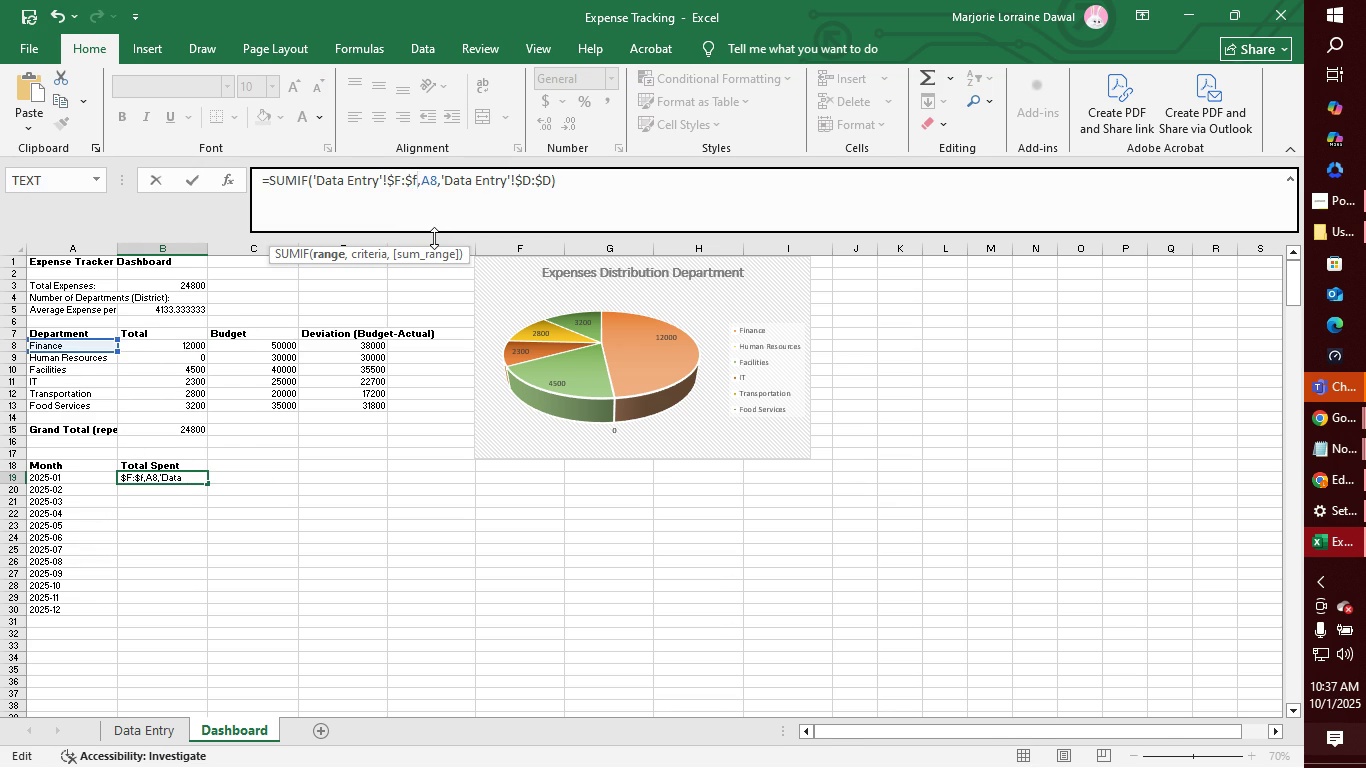 
key(Backspace)